 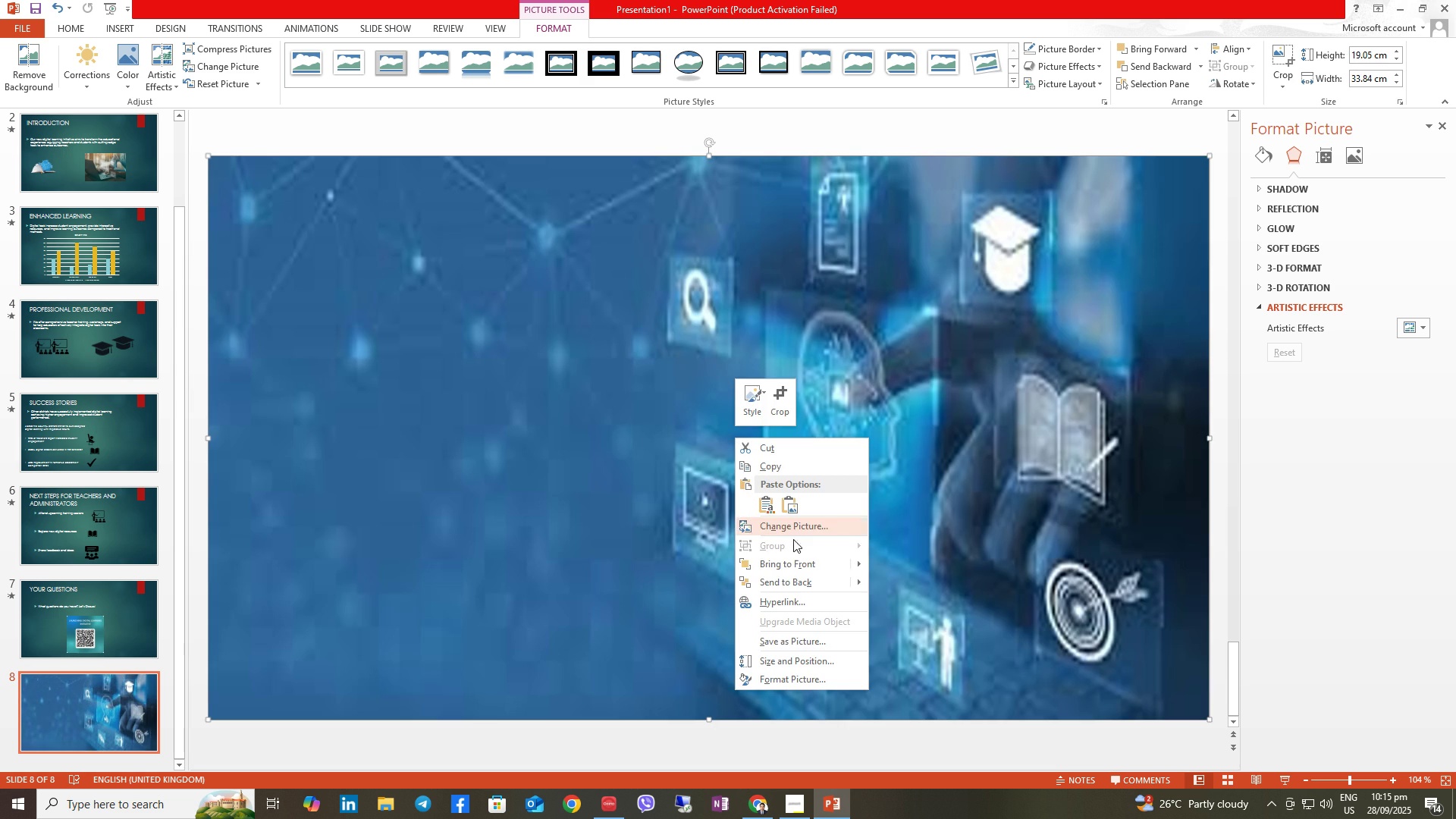 
left_click([786, 581])
 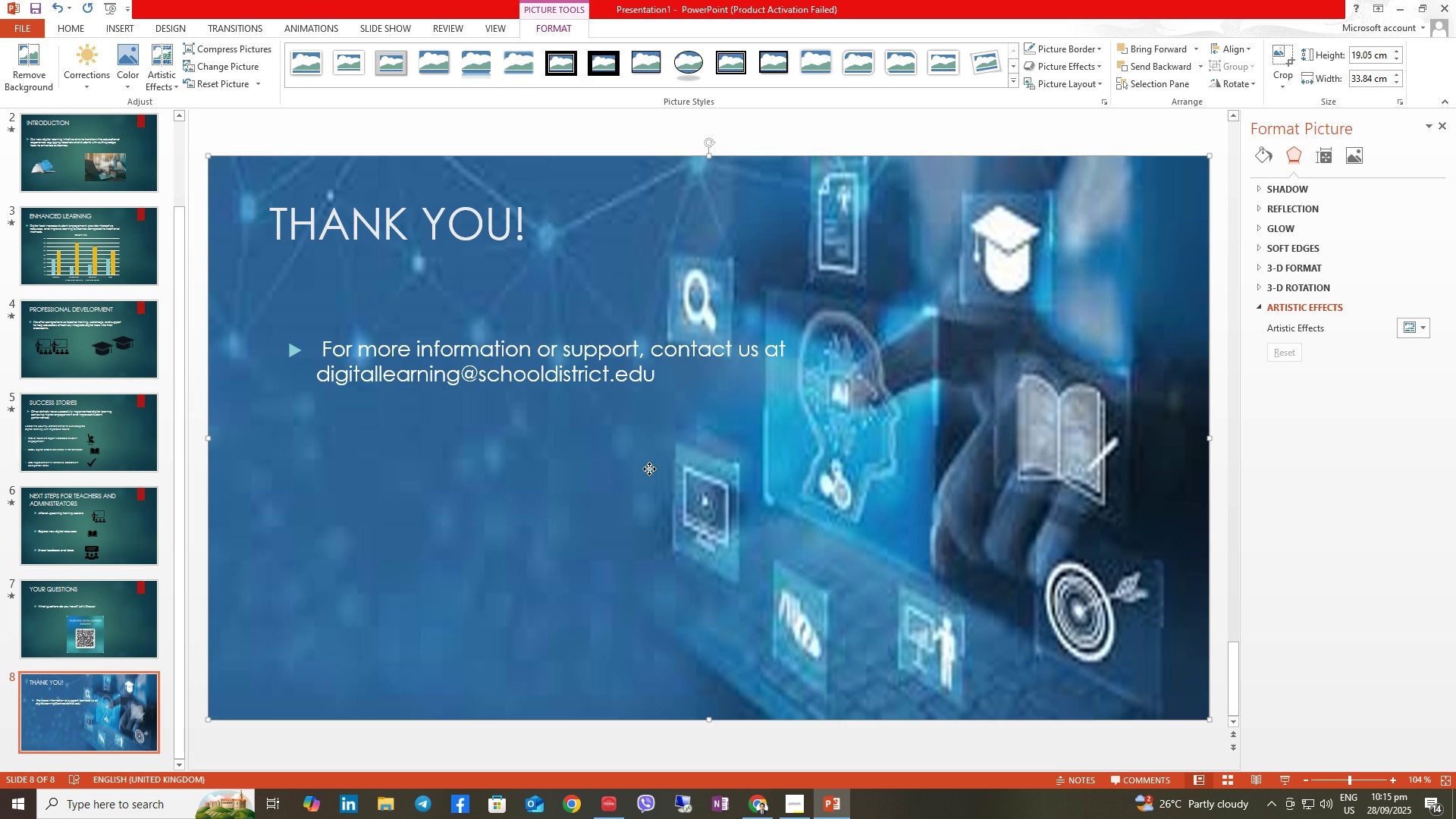 
left_click([649, 469])
 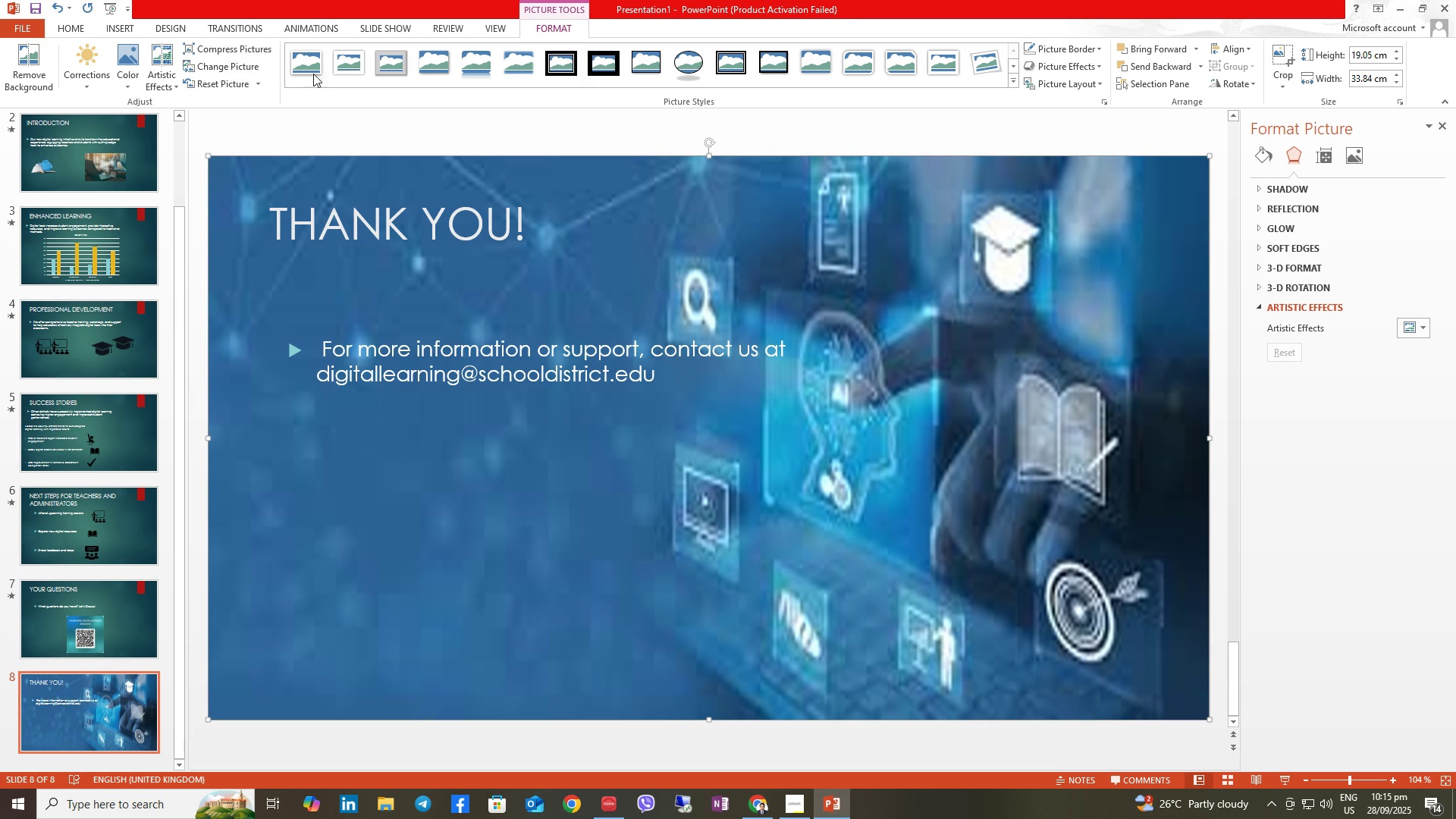 
left_click([312, 26])
 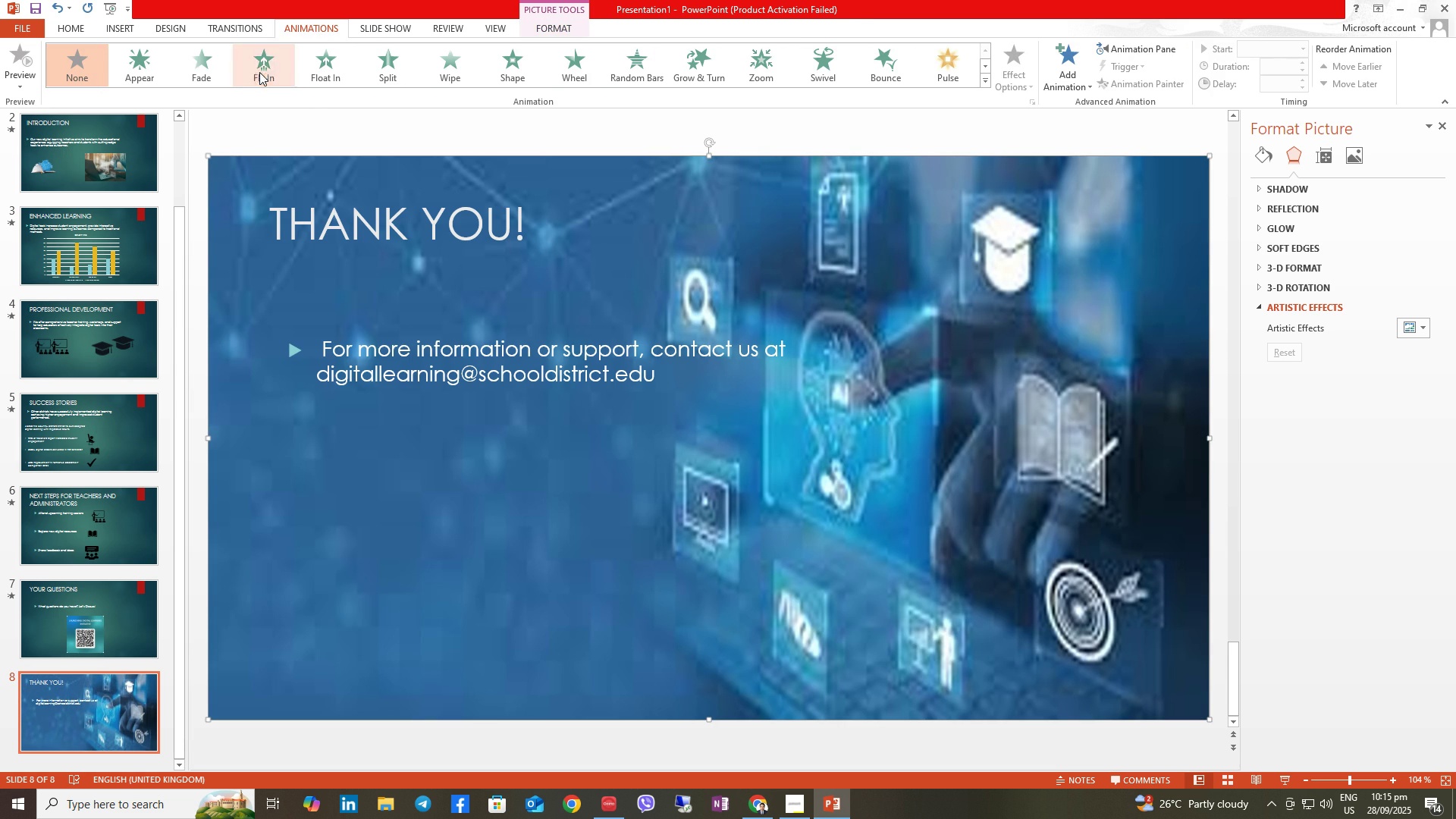 
left_click([259, 72])
 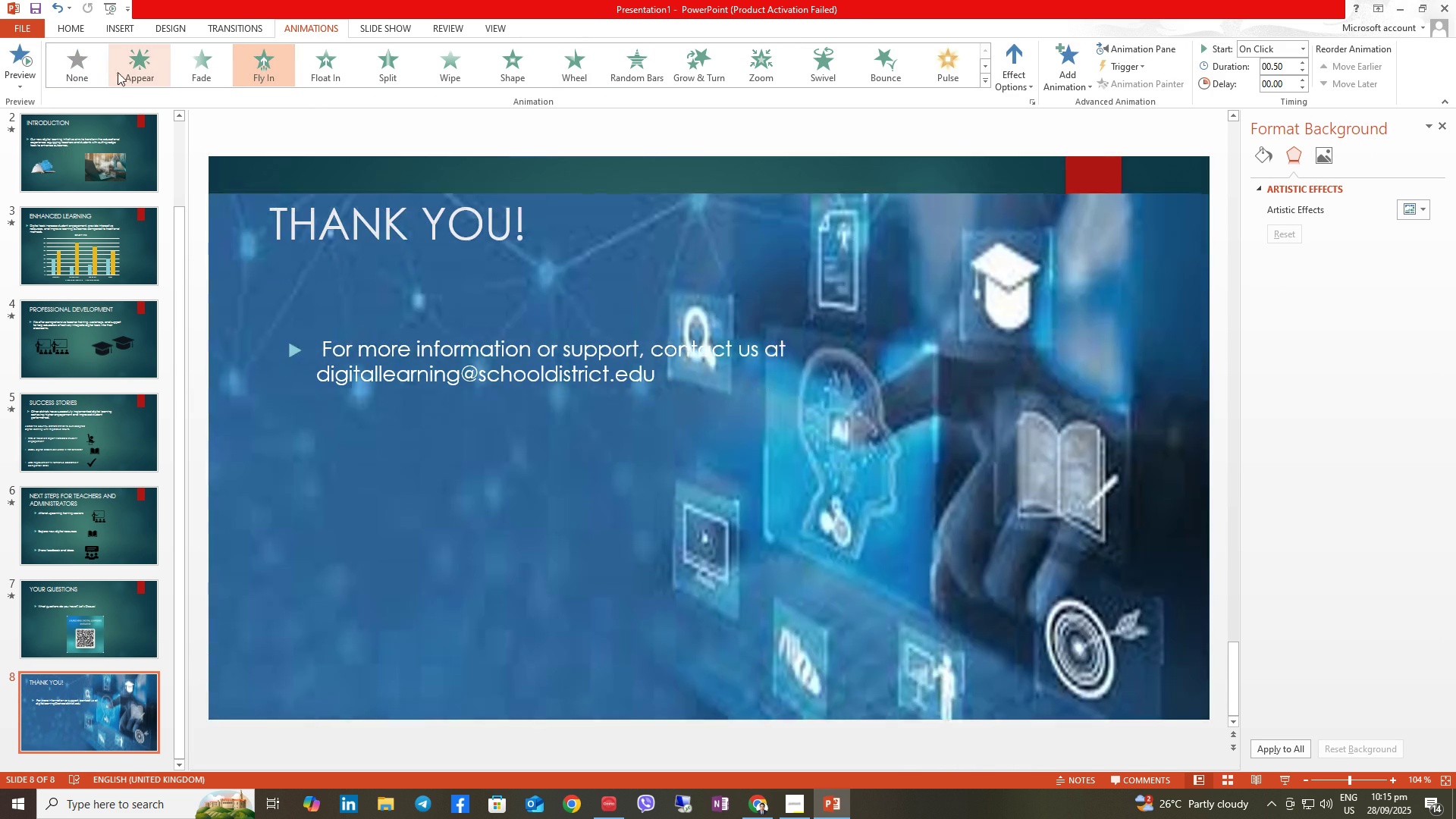 
left_click([88, 70])
 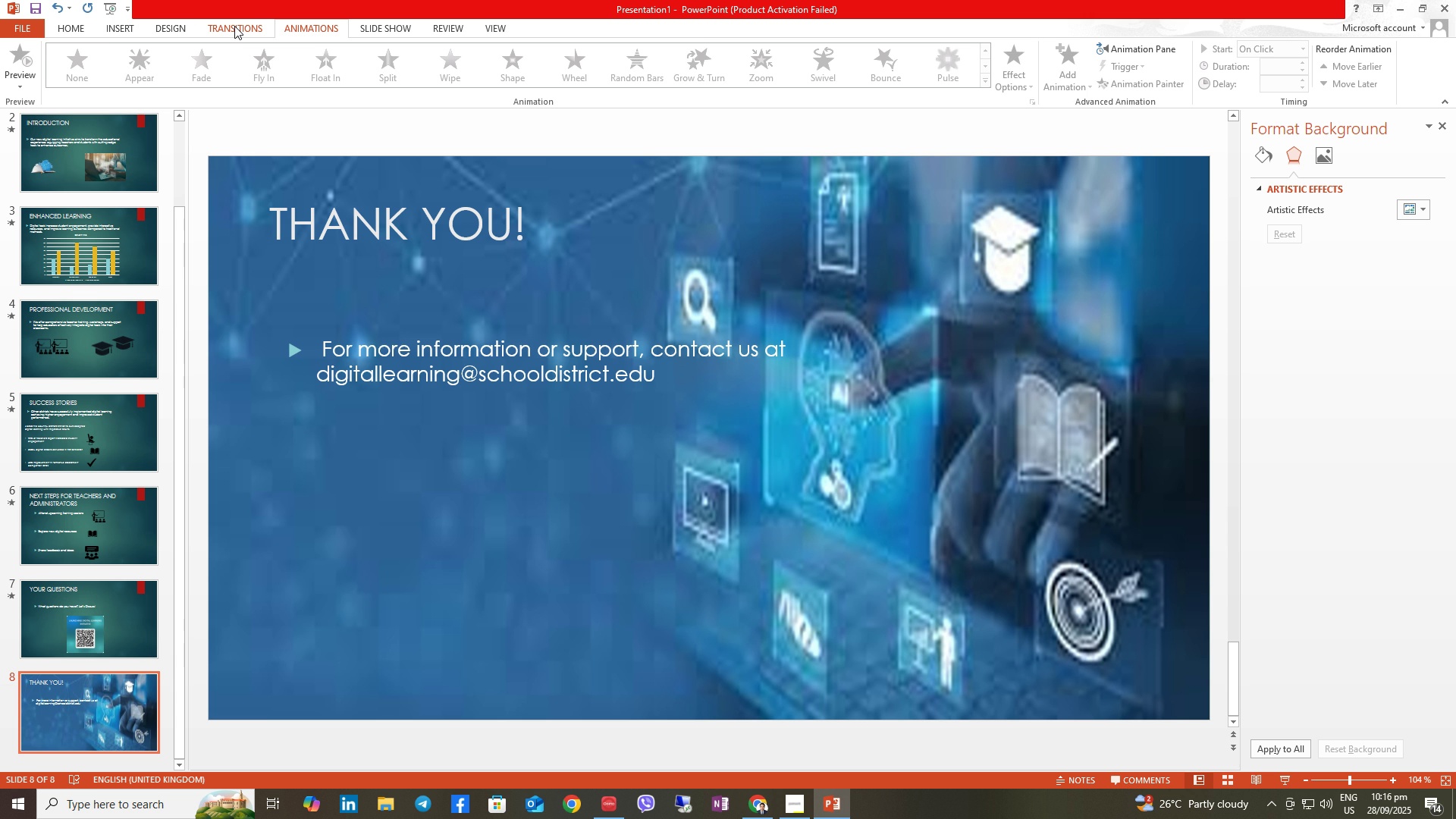 
left_click([234, 26])
 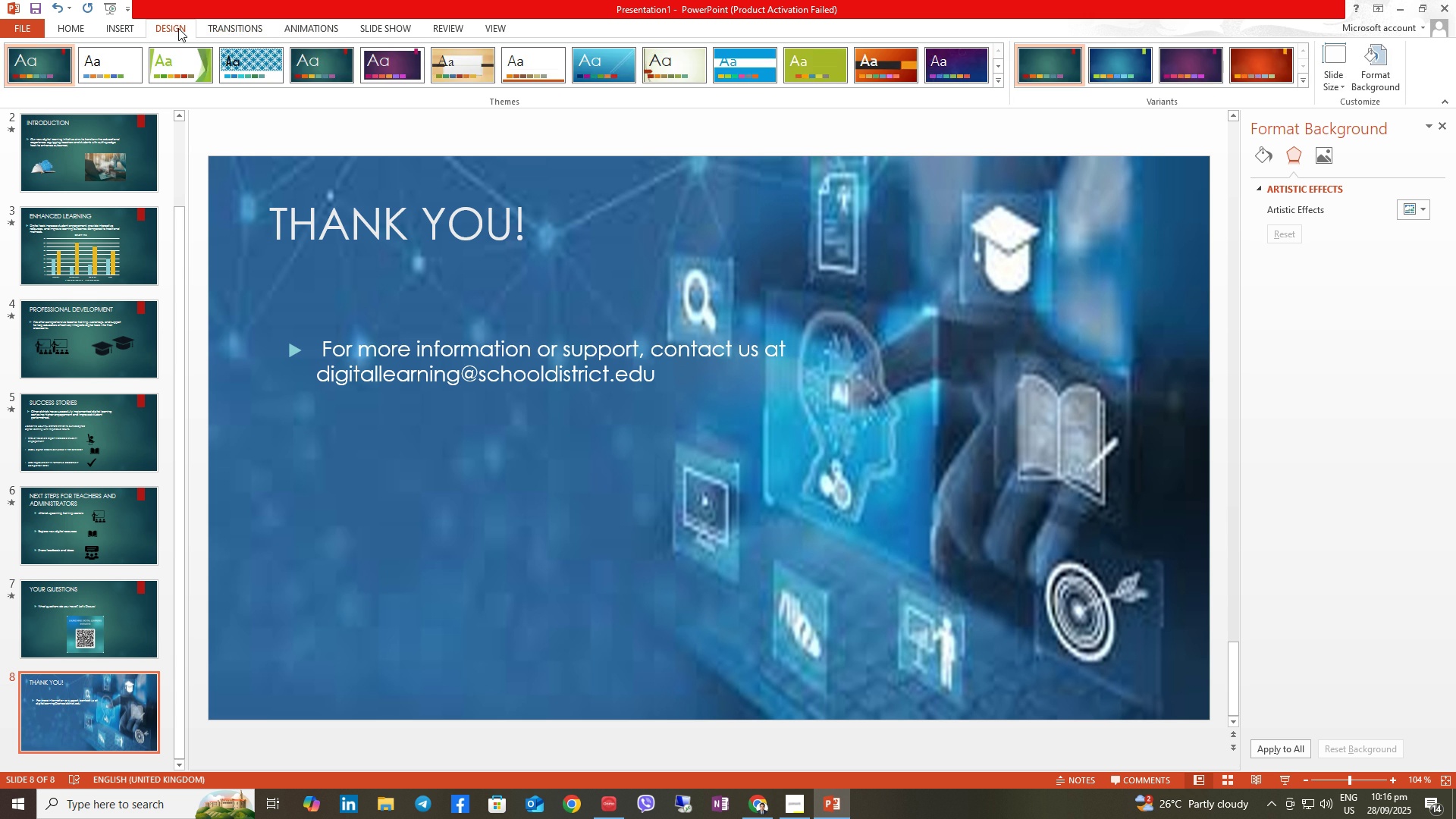 
left_click([178, 28])
 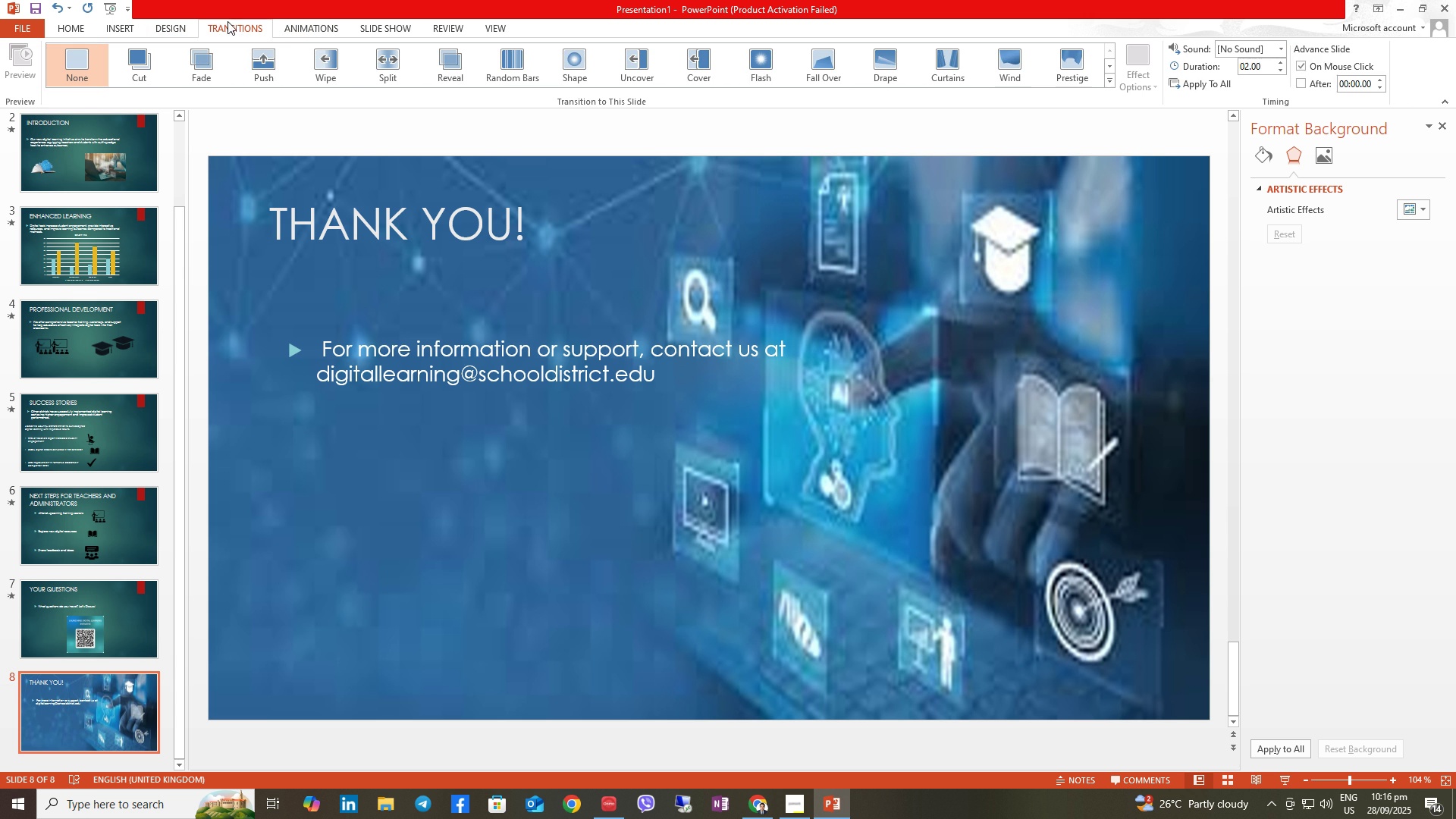 
left_click([228, 21])
 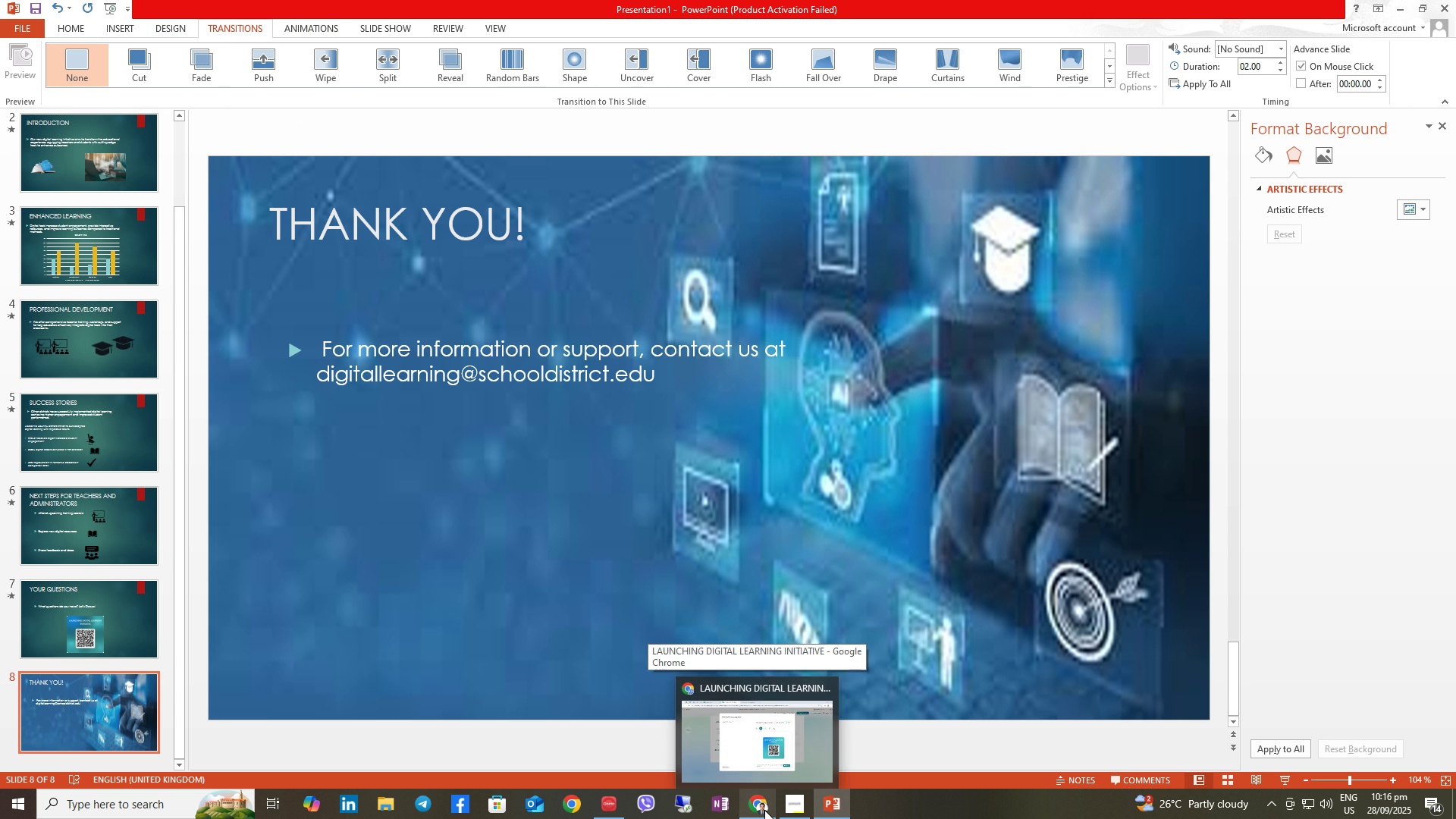 
wait(7.22)
 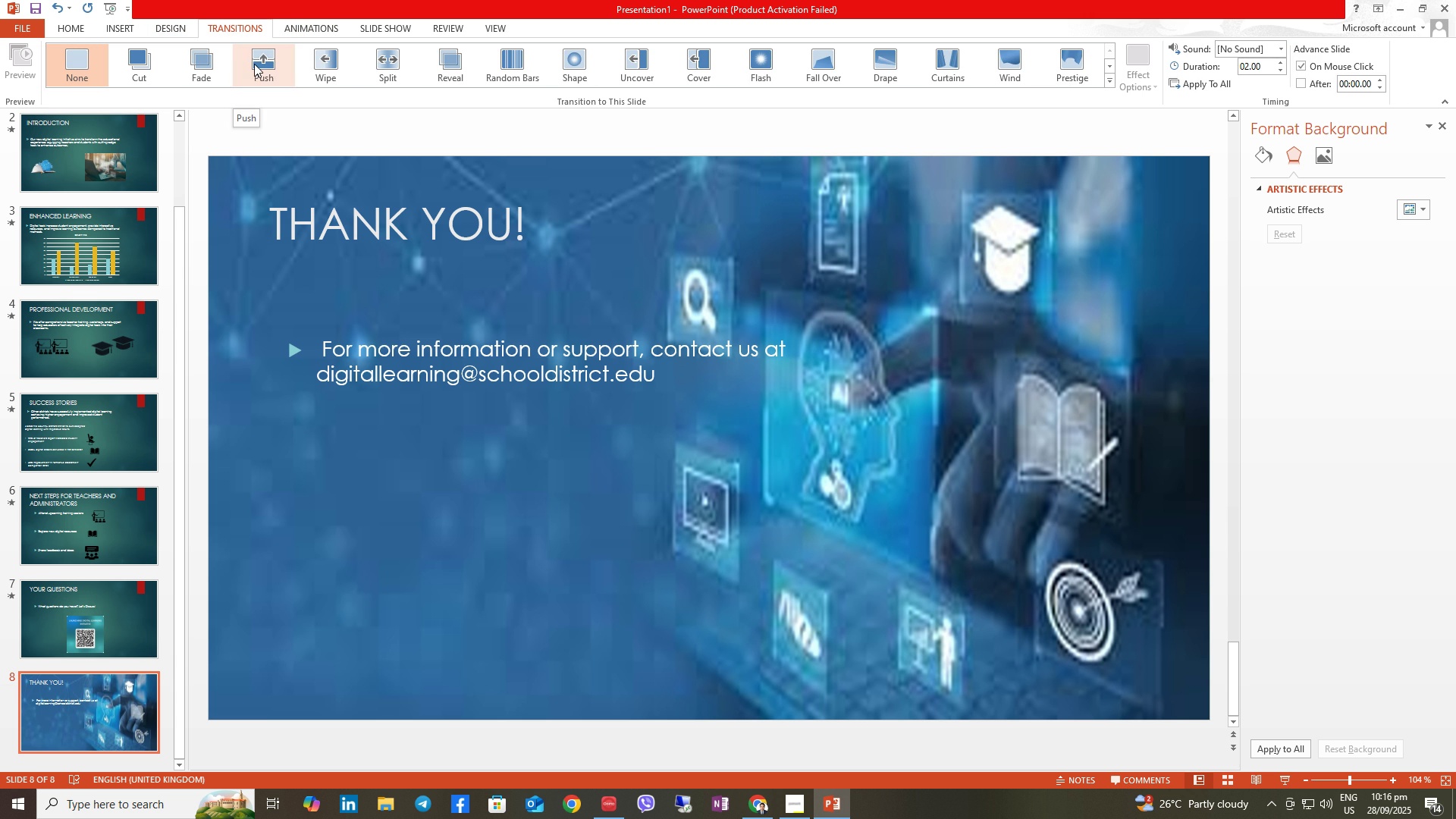 
left_click([788, 812])